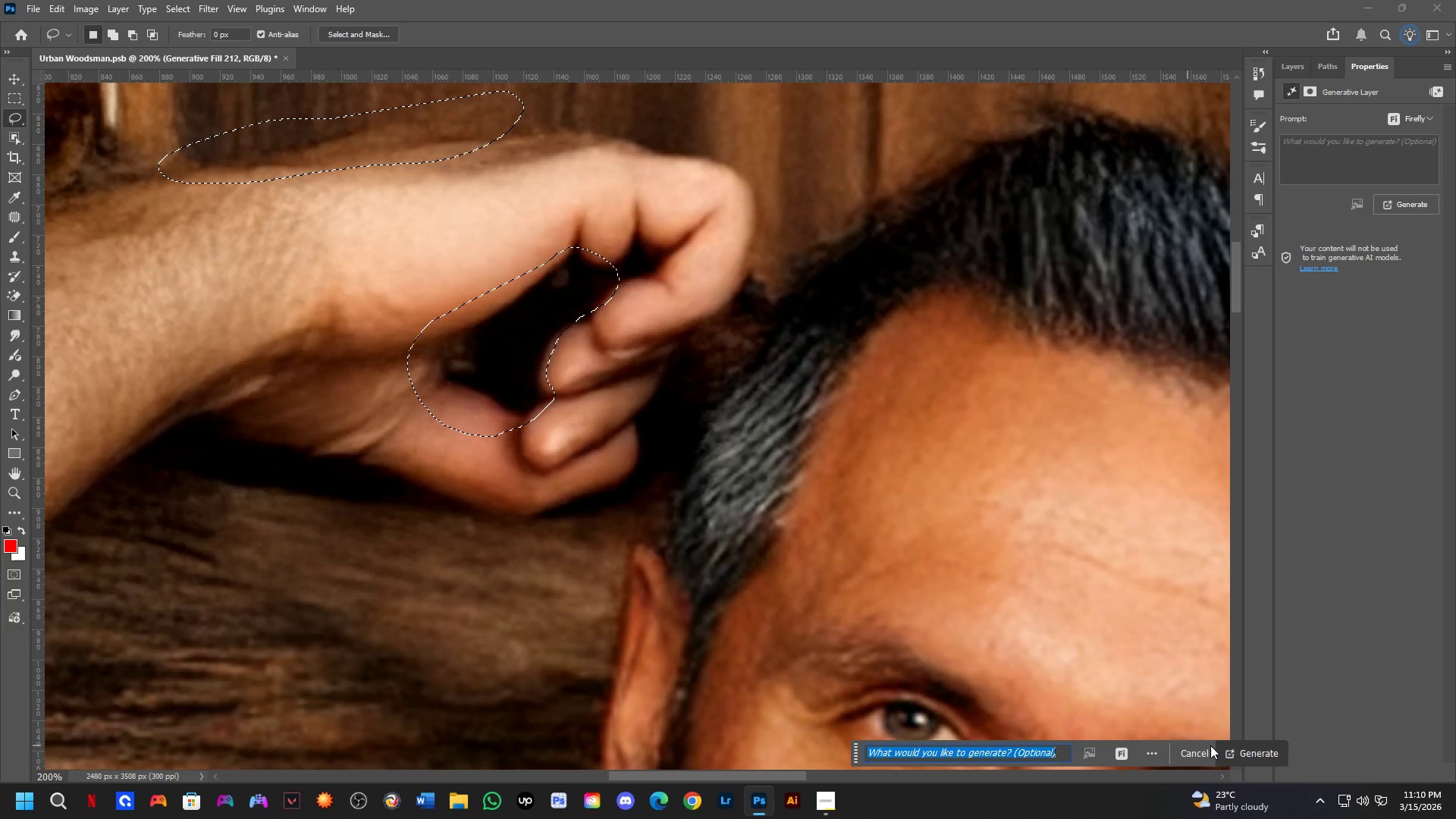 
left_click([1271, 757])
 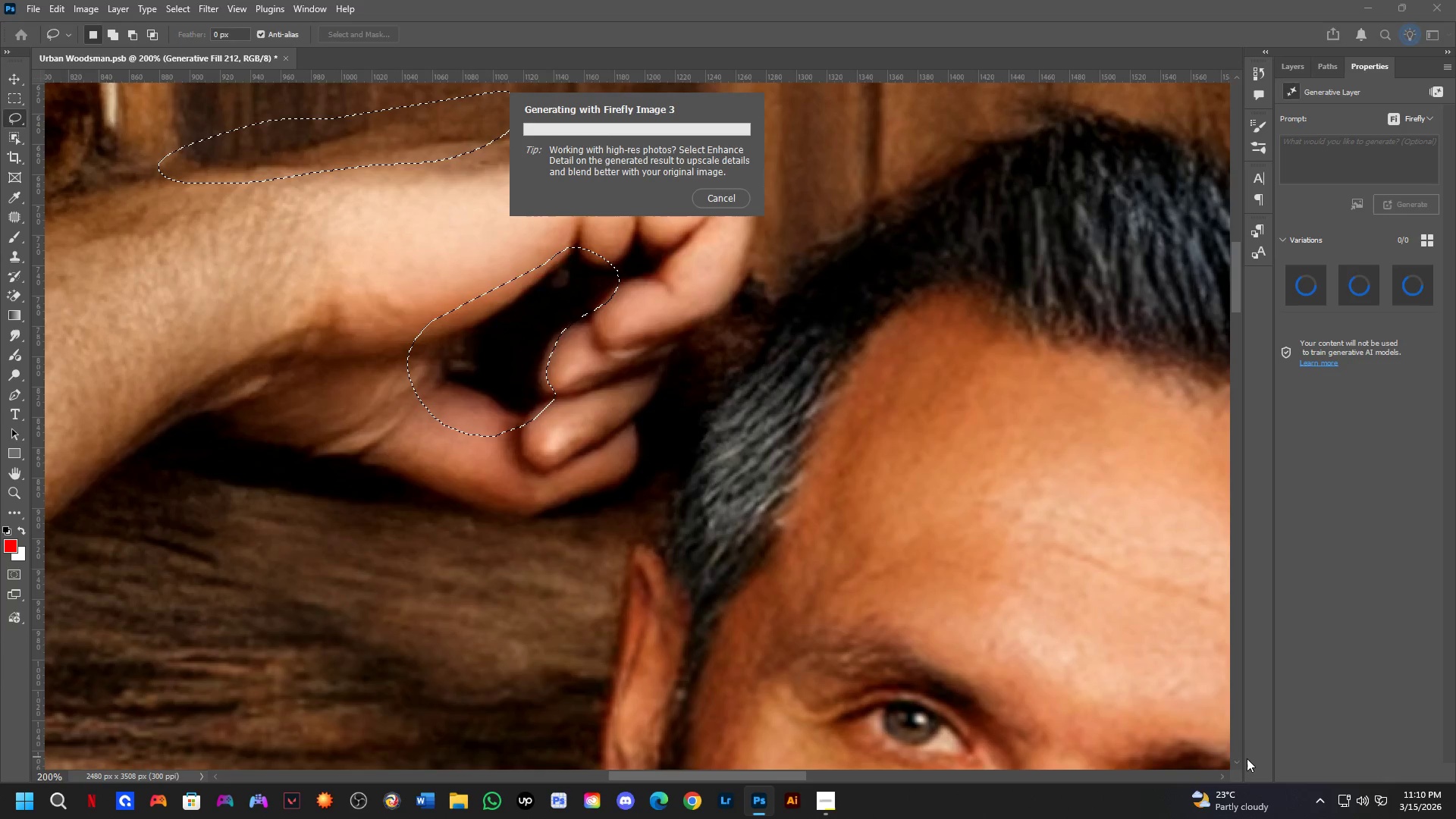 
key(Alt+Tab)